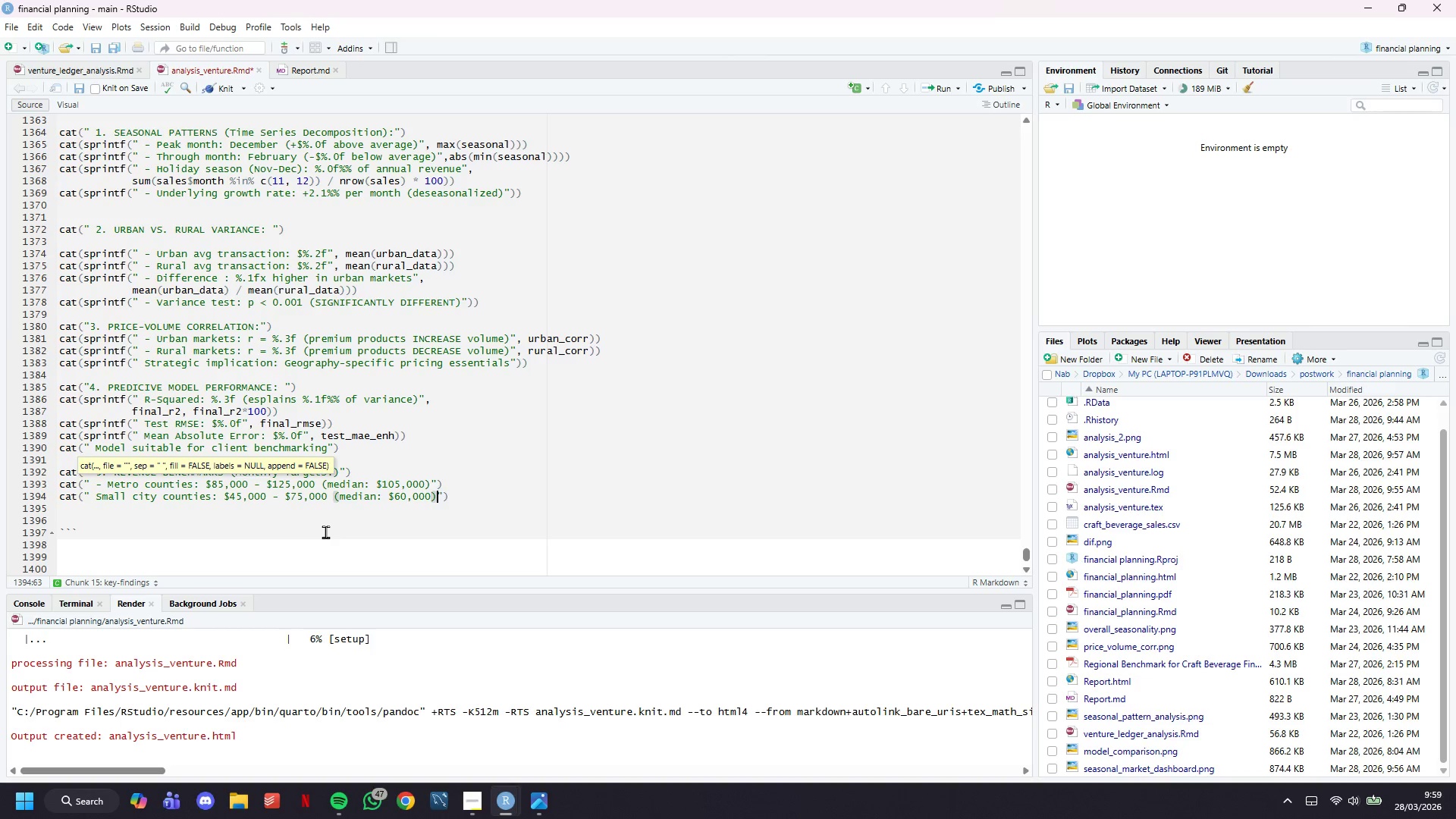 
 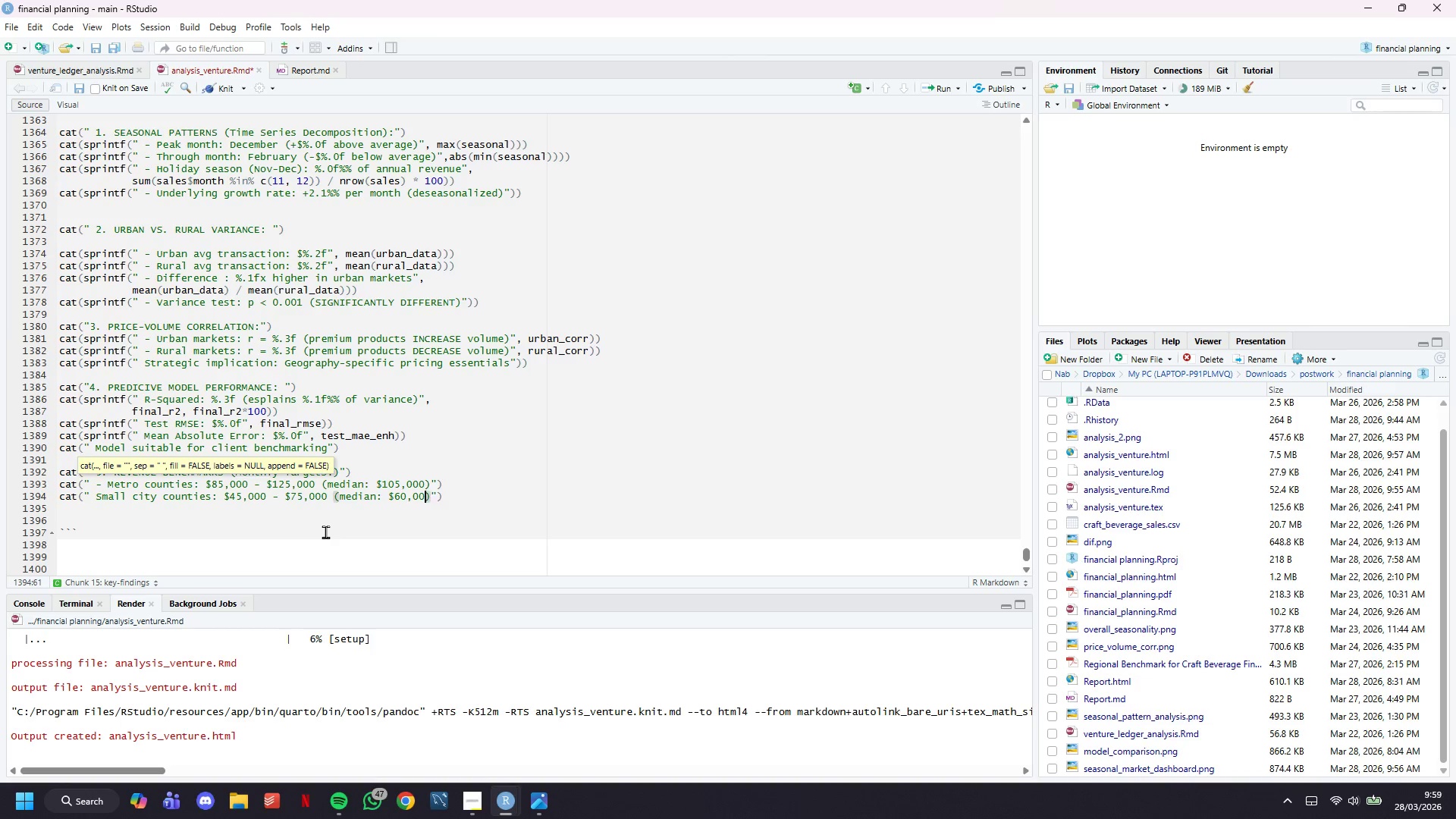 
key(ArrowRight)
 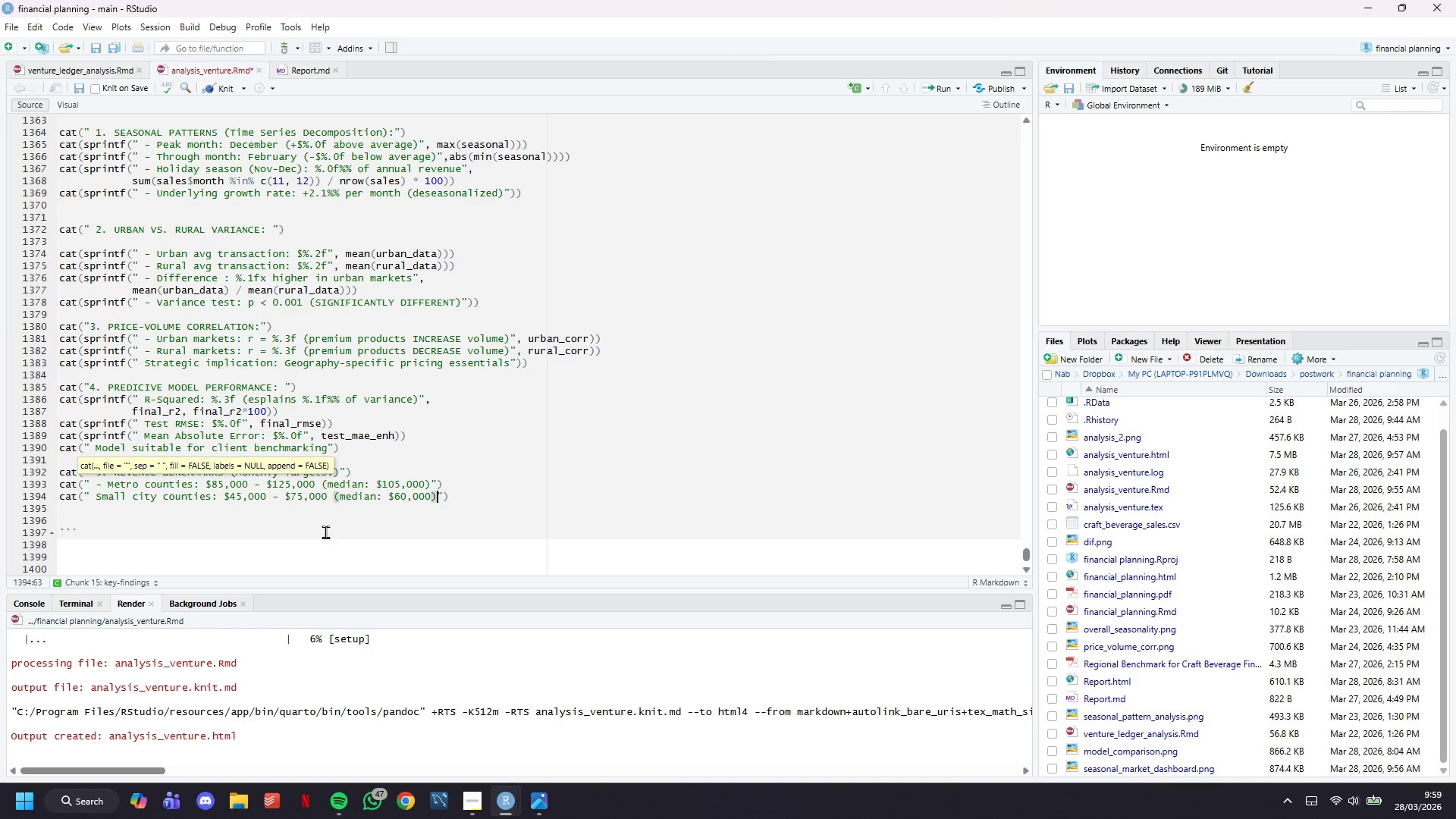 
key(ArrowRight)
 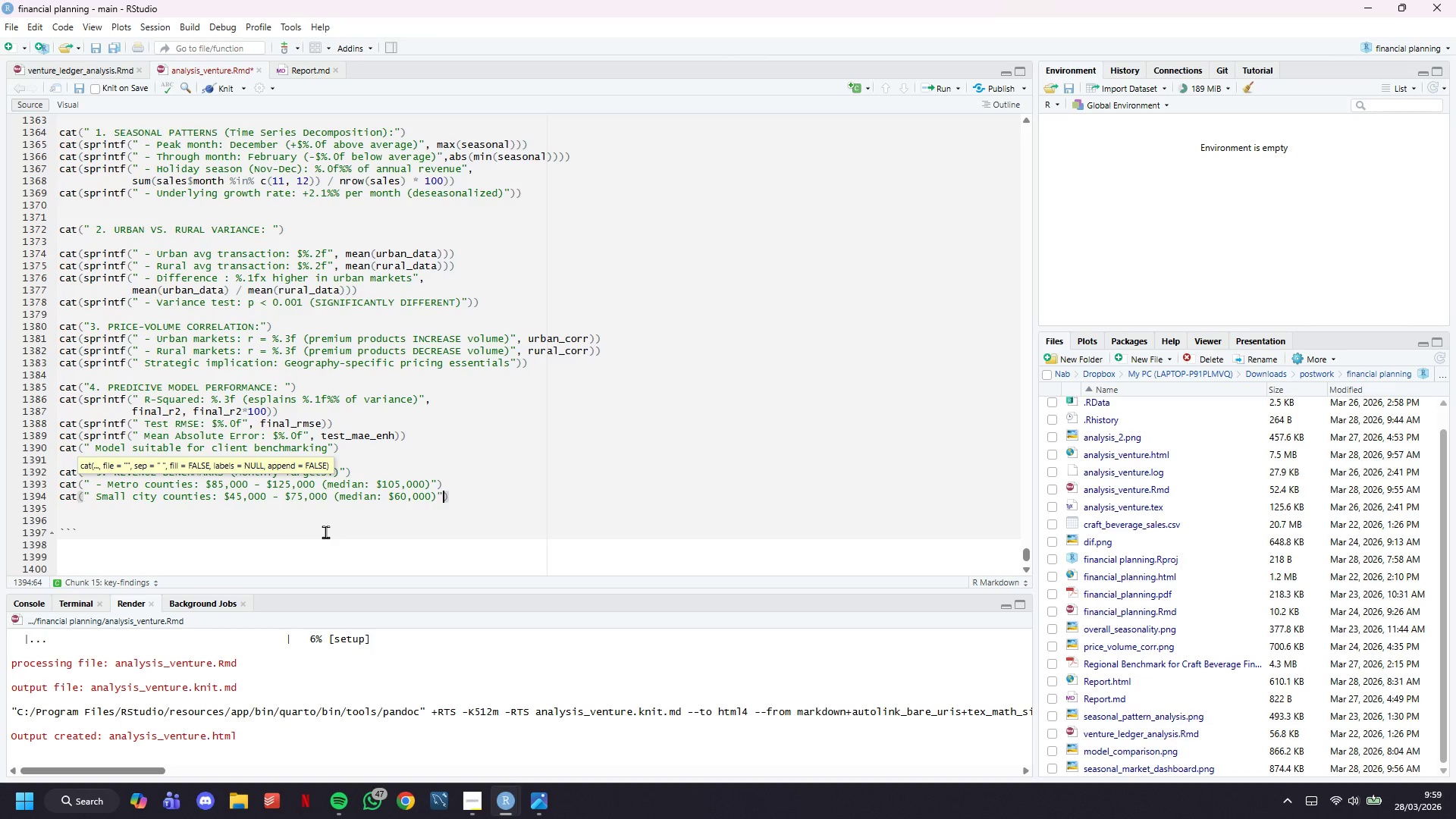 
key(ArrowRight)
 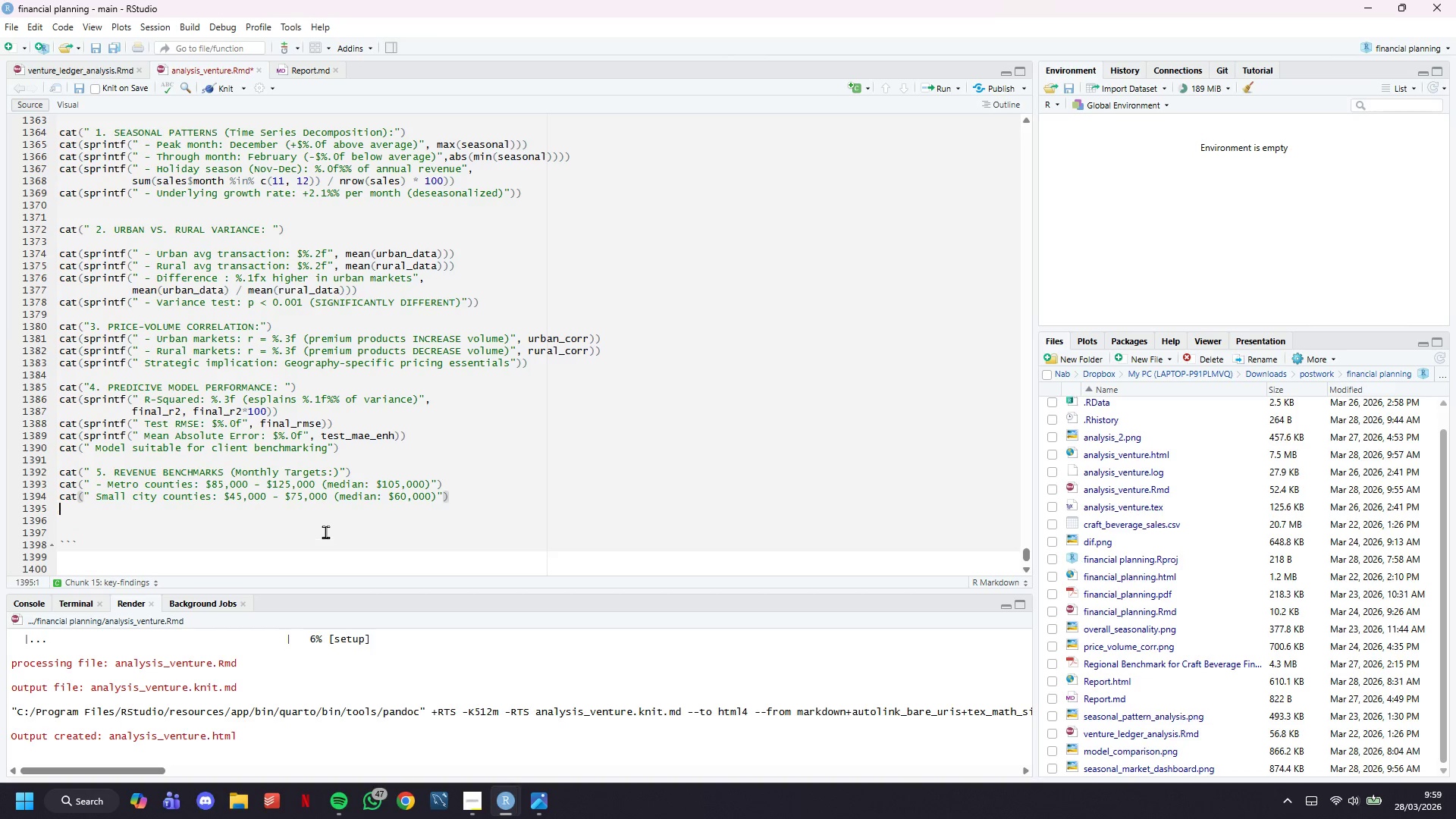 
key(Enter)
 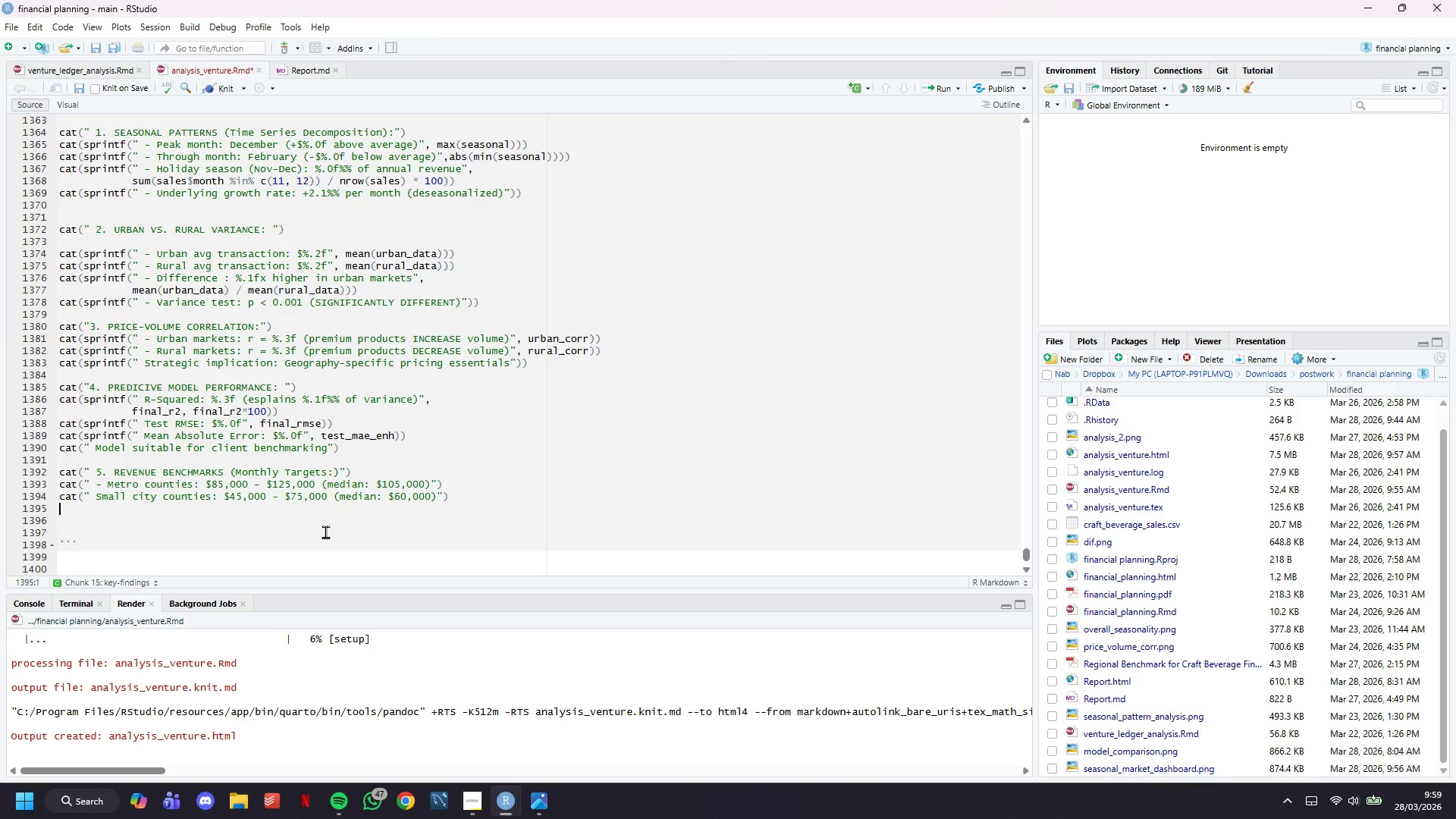 
type(cat(" Rural counties: $15,000 - $35,000 (median: $25,000))
 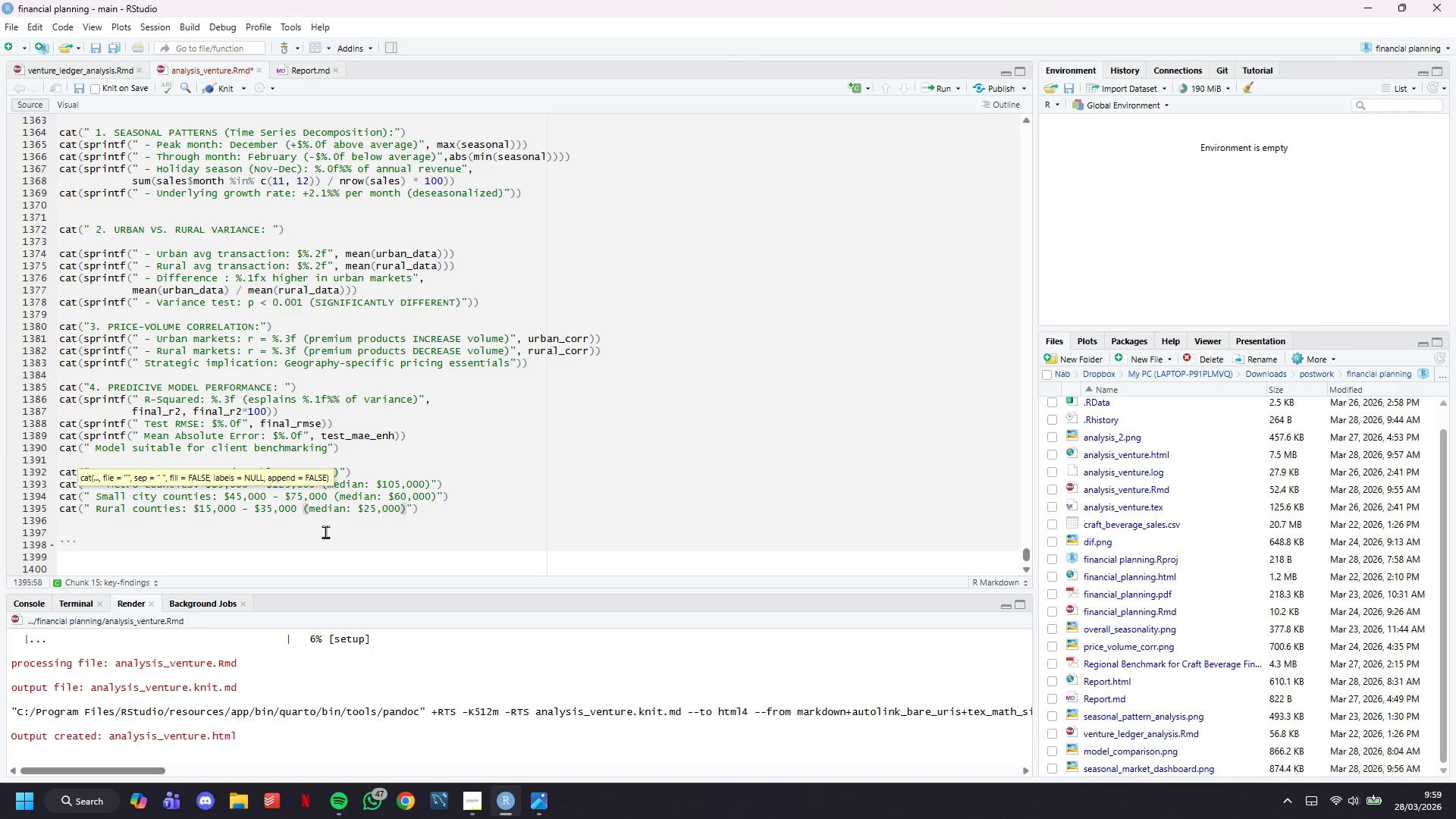 
key(ArrowRight)
 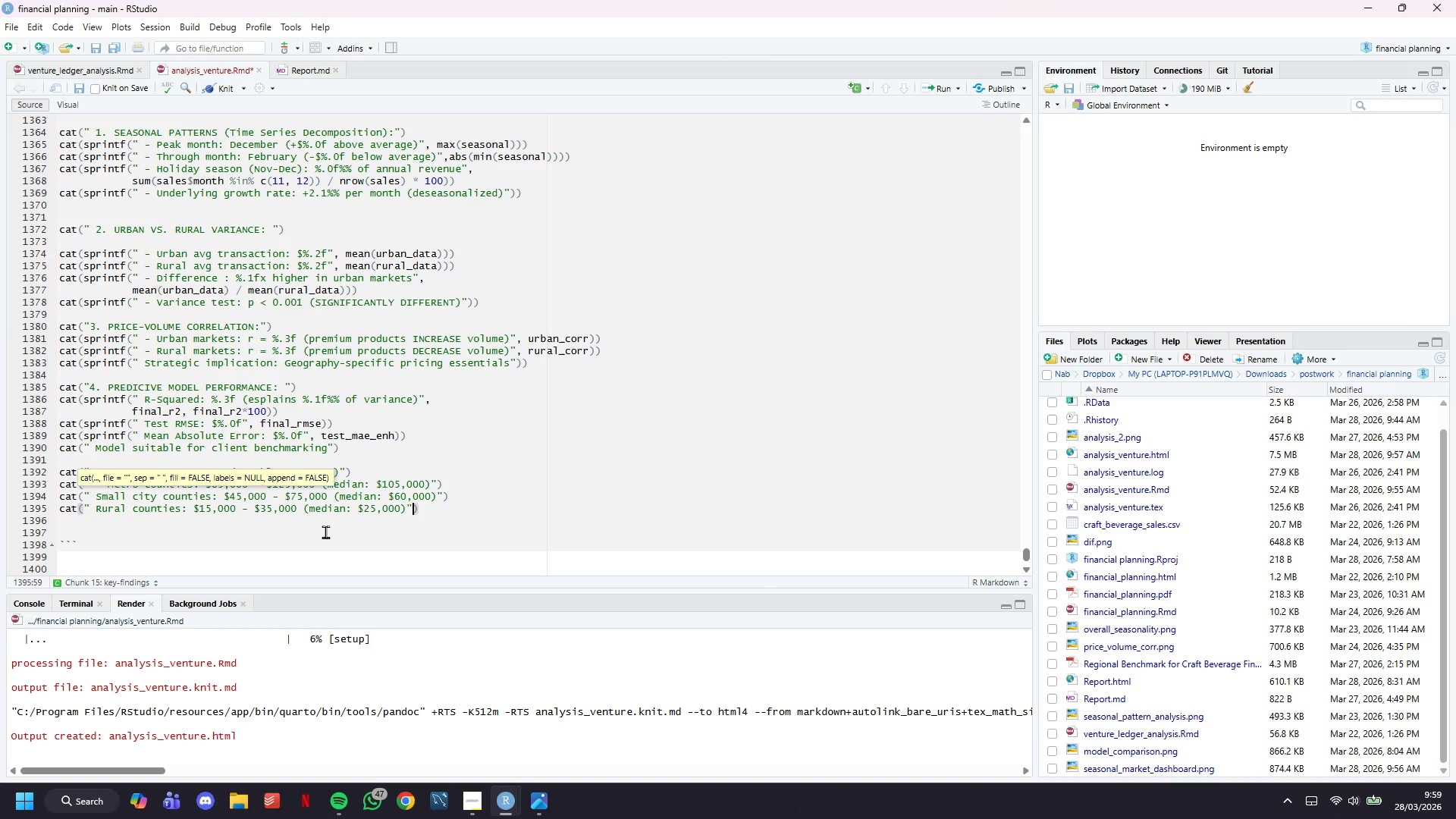 
key(ArrowRight)
 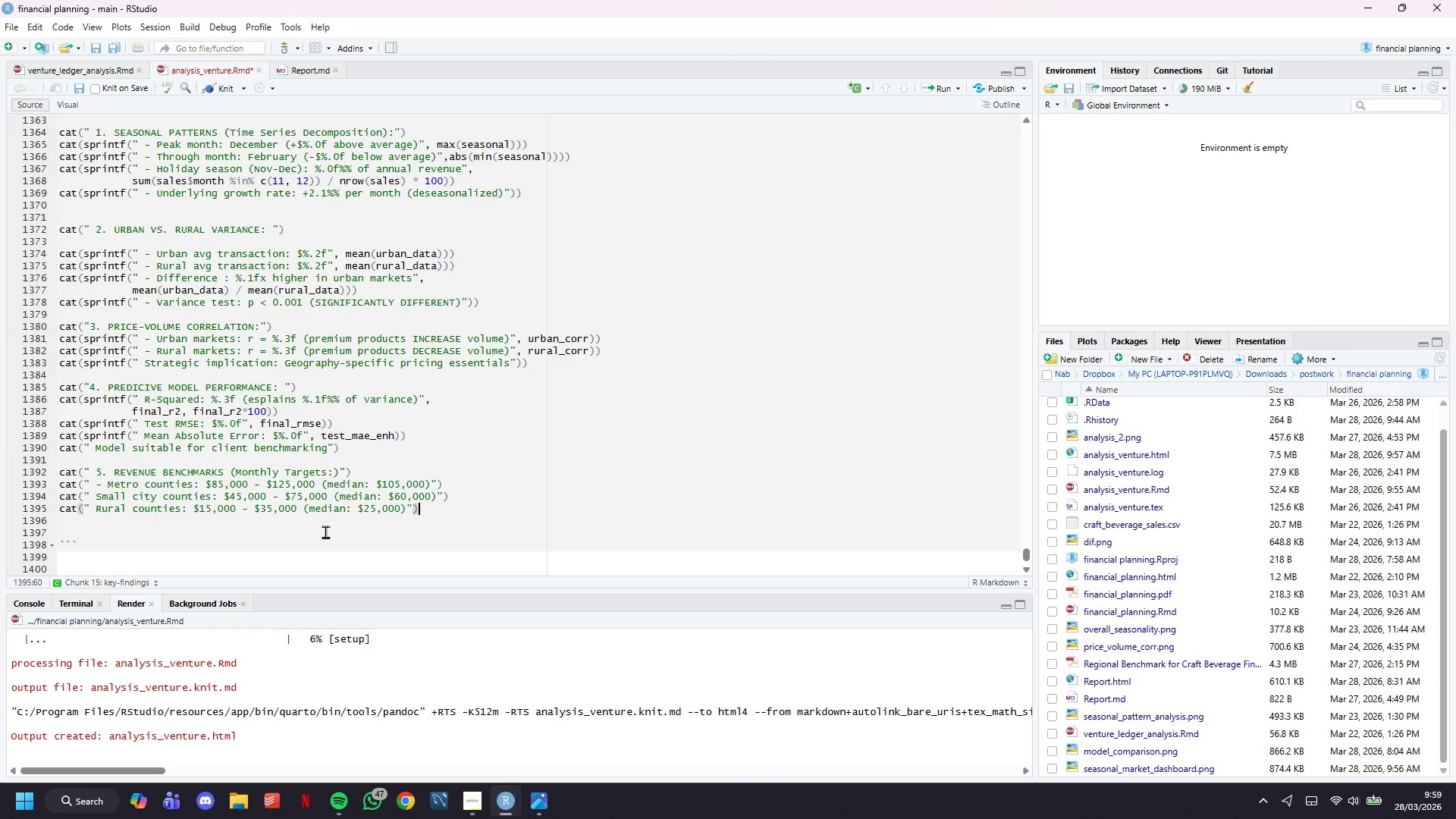 
key(ArrowDown)
 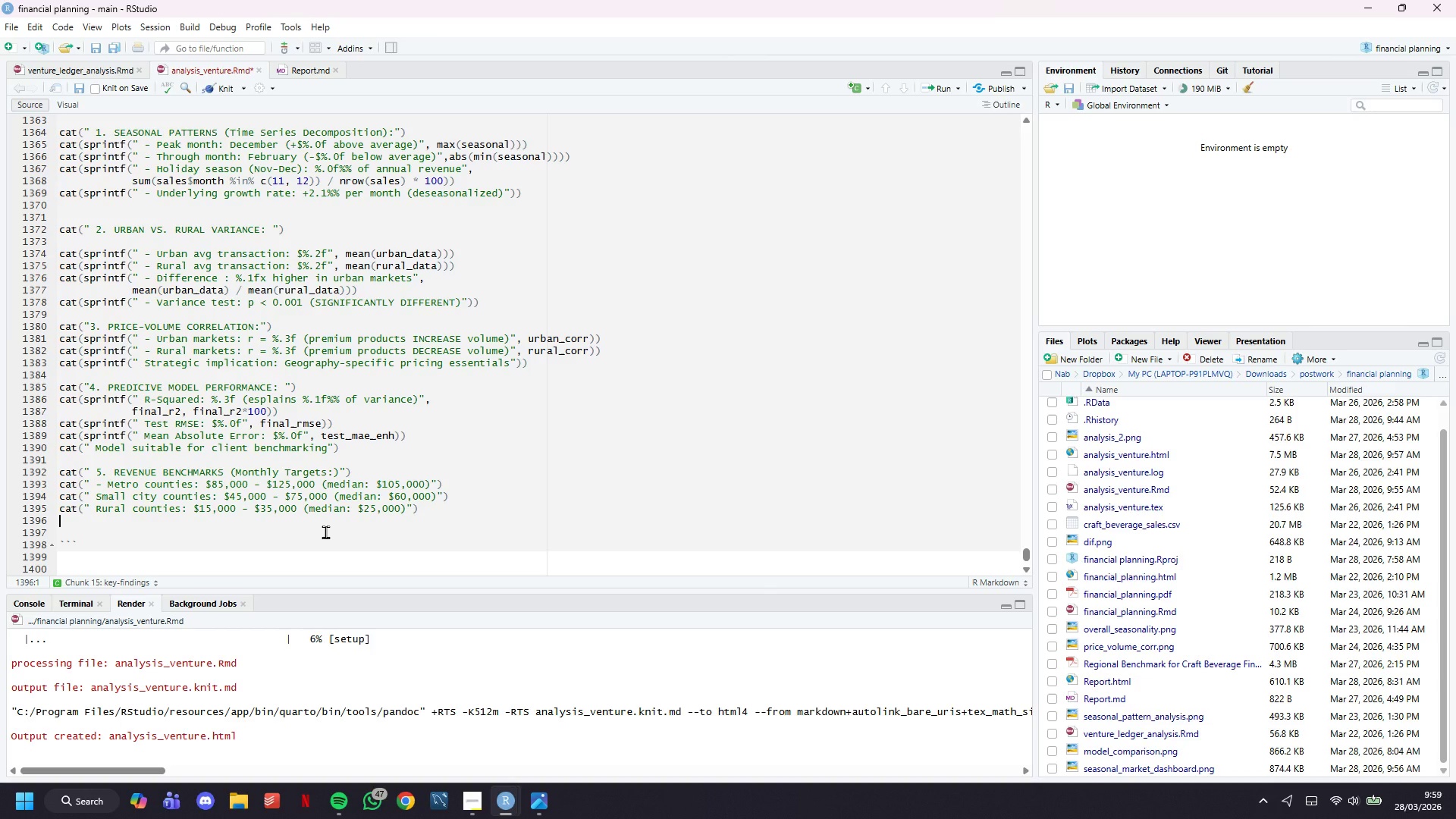 
key(Control+S)
 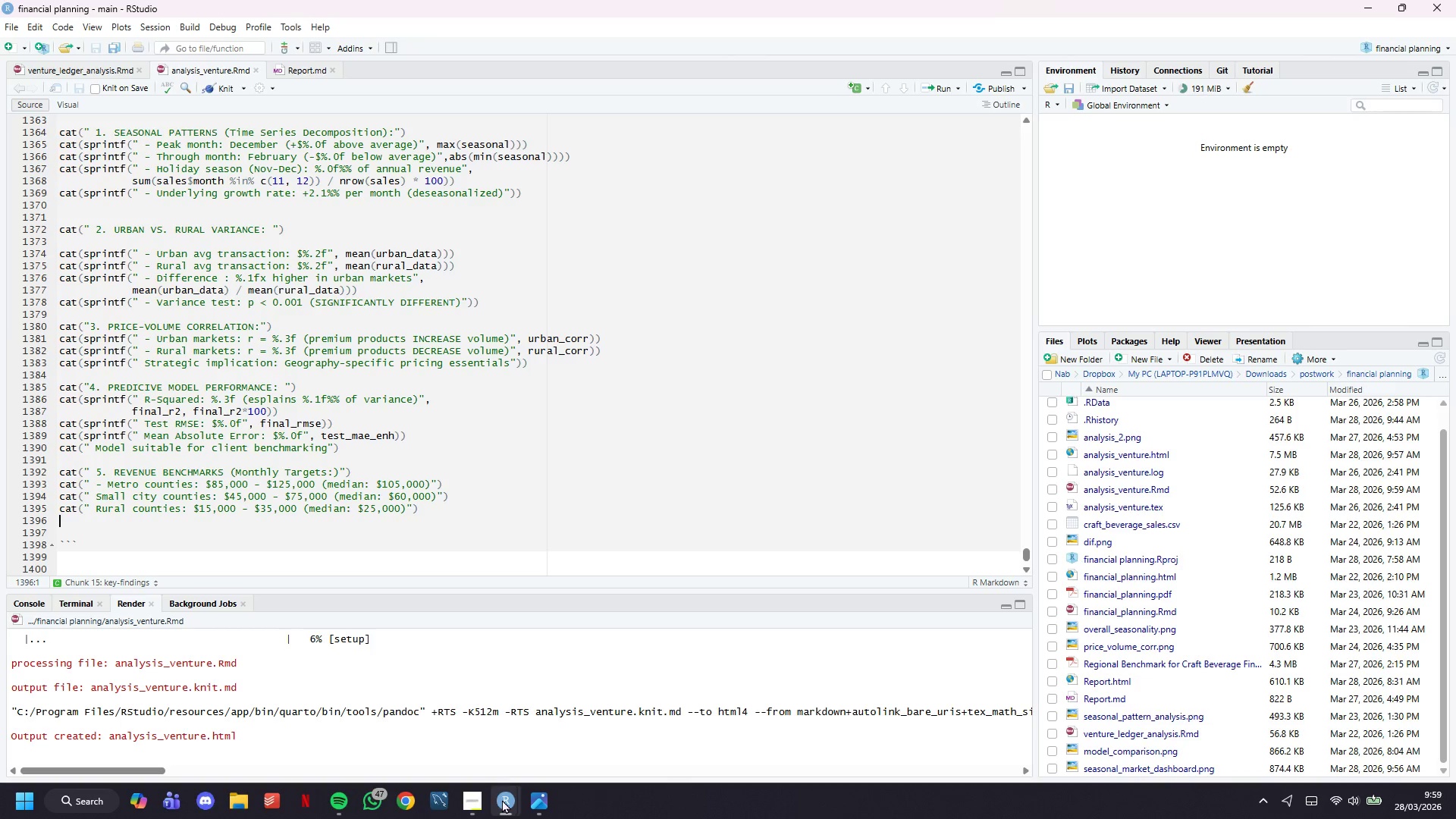 
left_click([656, 708])
 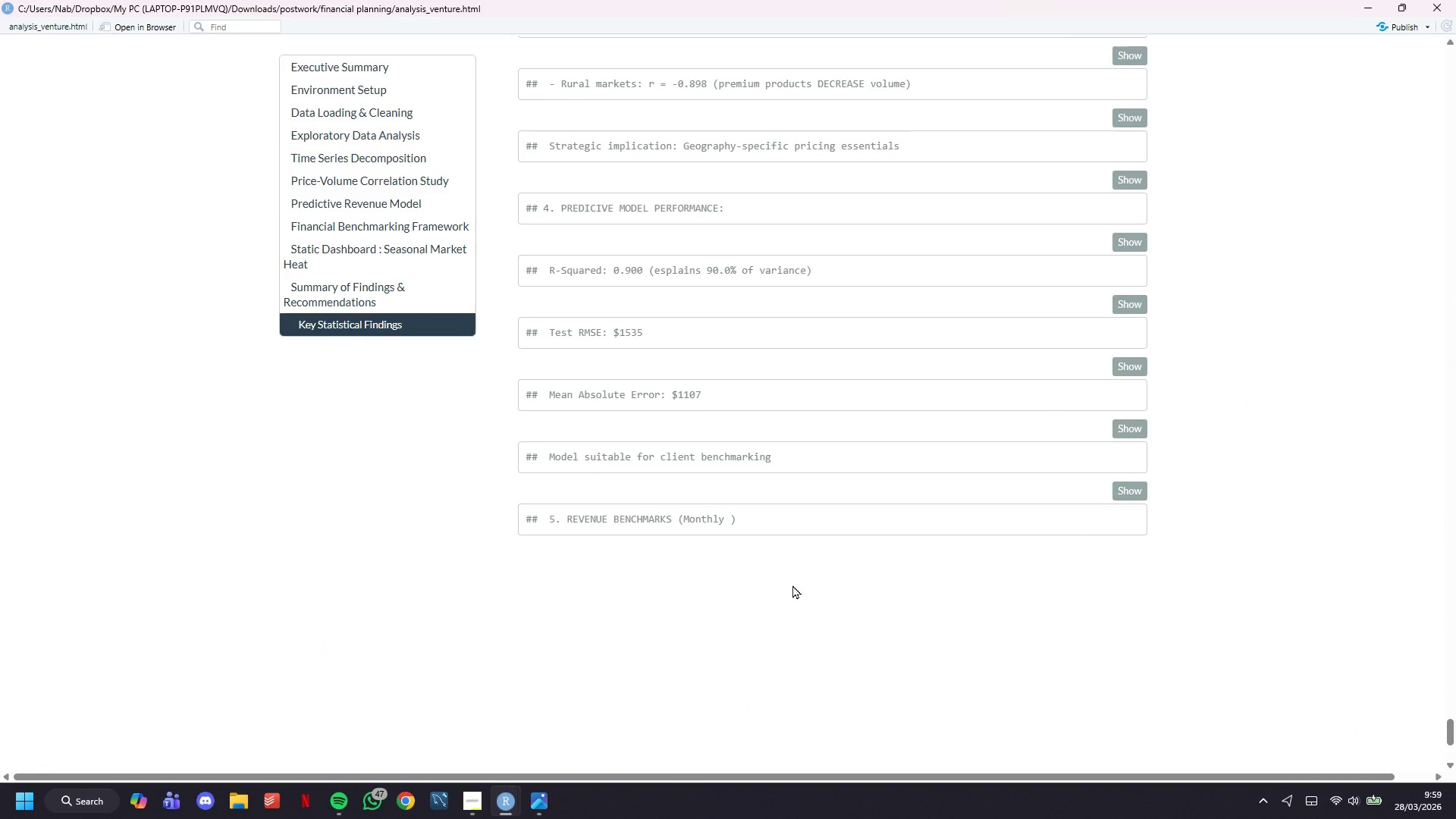 
scroll: coordinate [798, 579], scroll_direction: down, amount: 2.0
 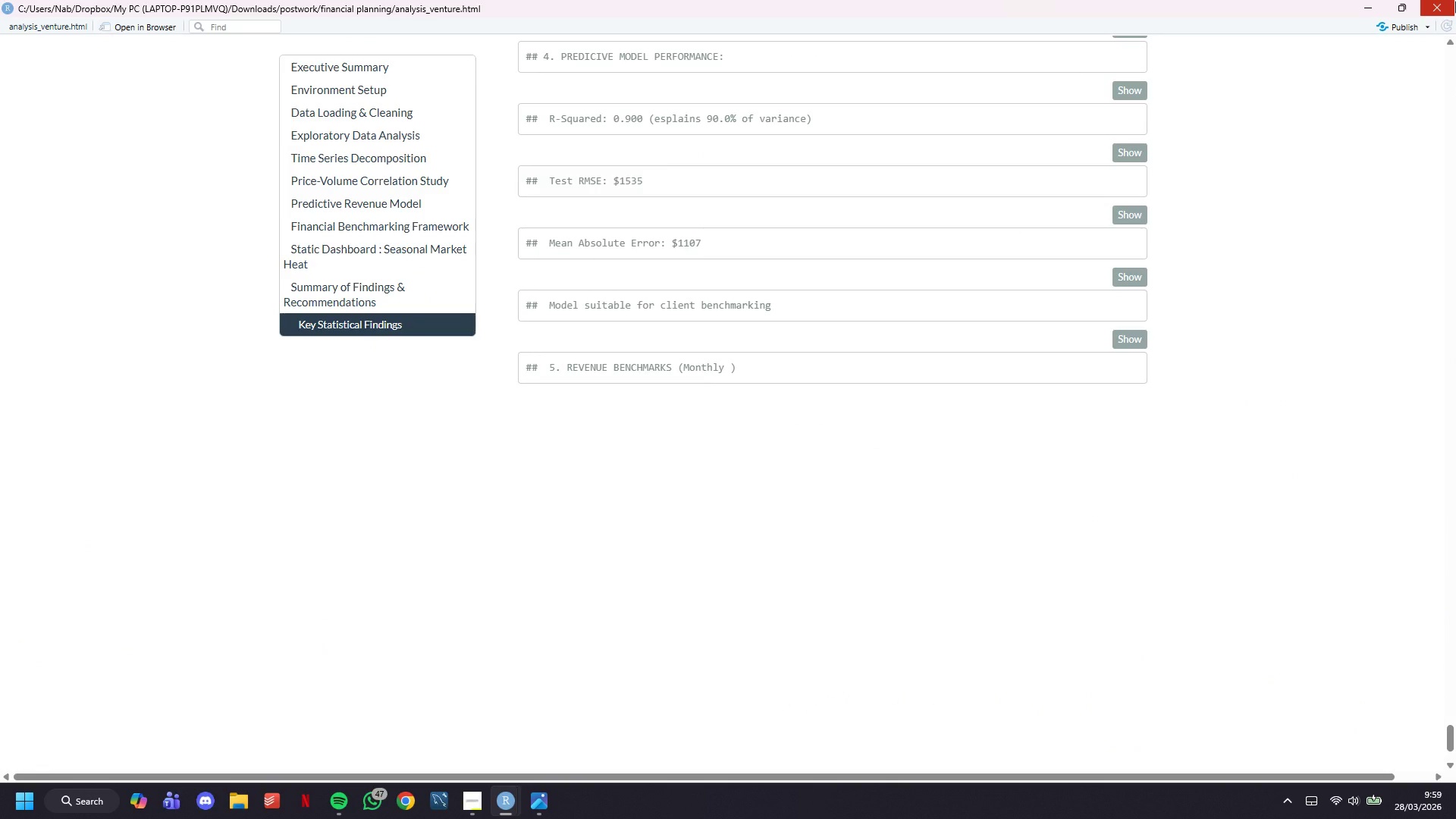 
left_click([1455, 0])
 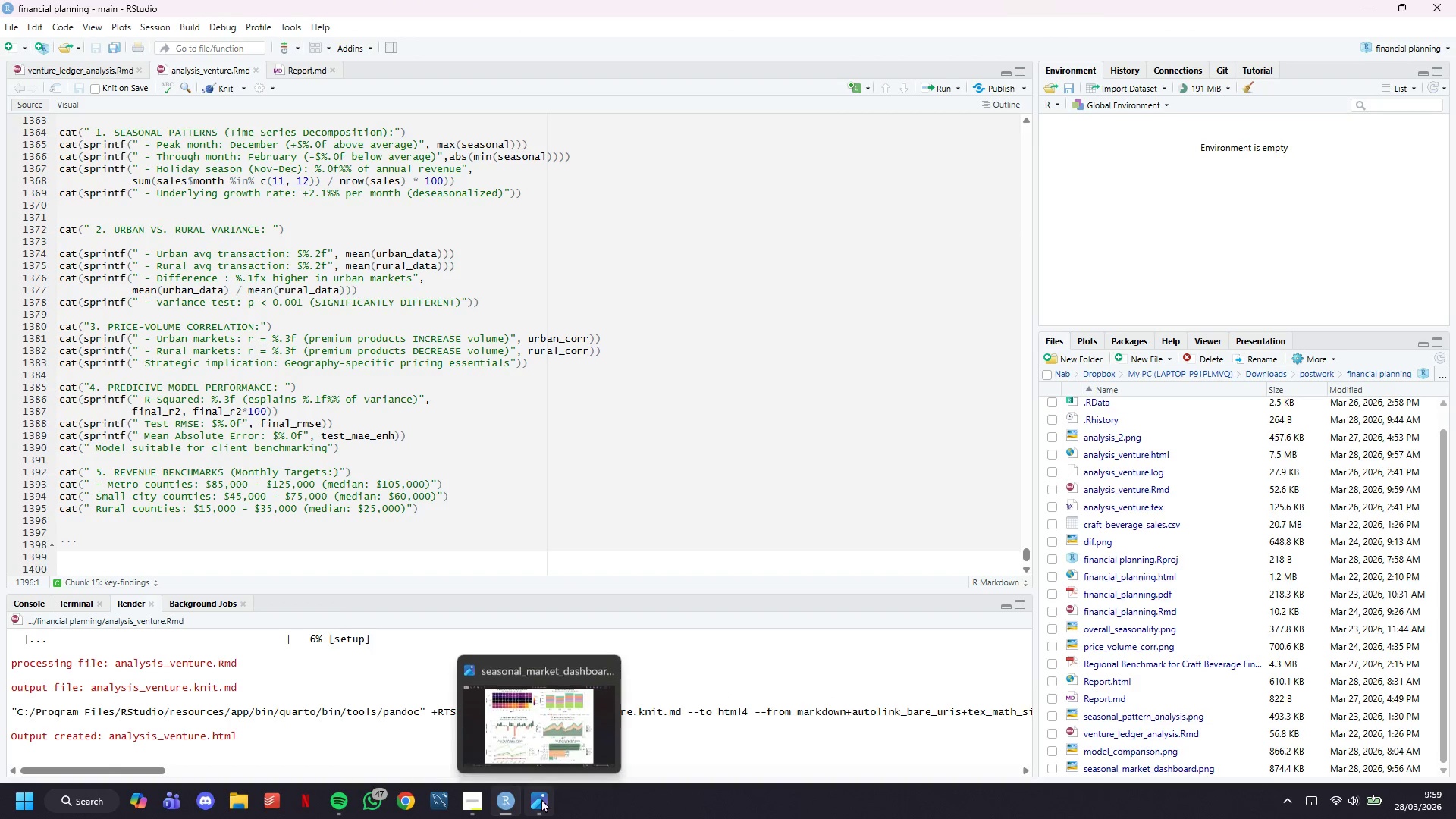 
left_click([541, 799])
 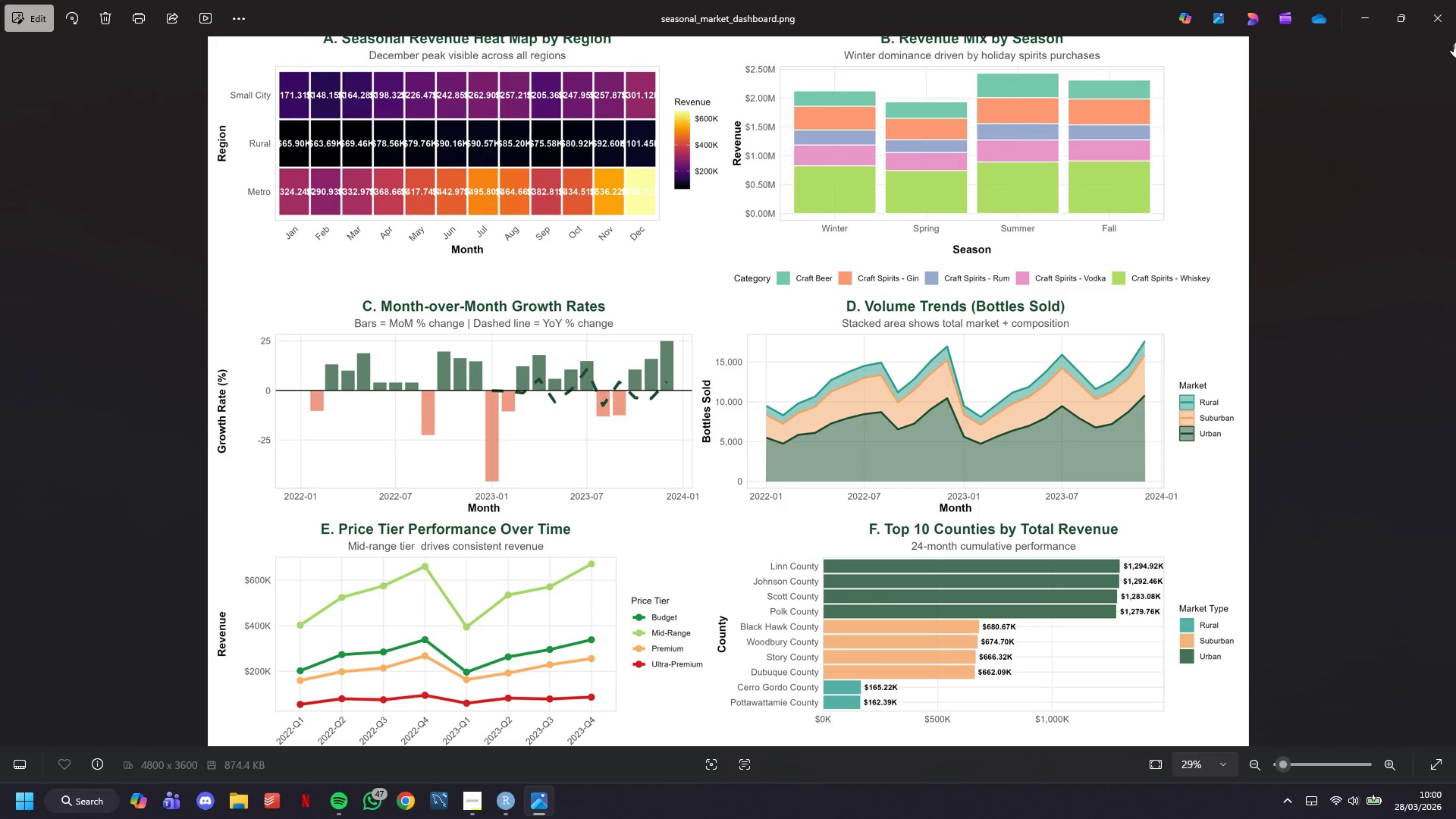 
left_click([1443, 24])
 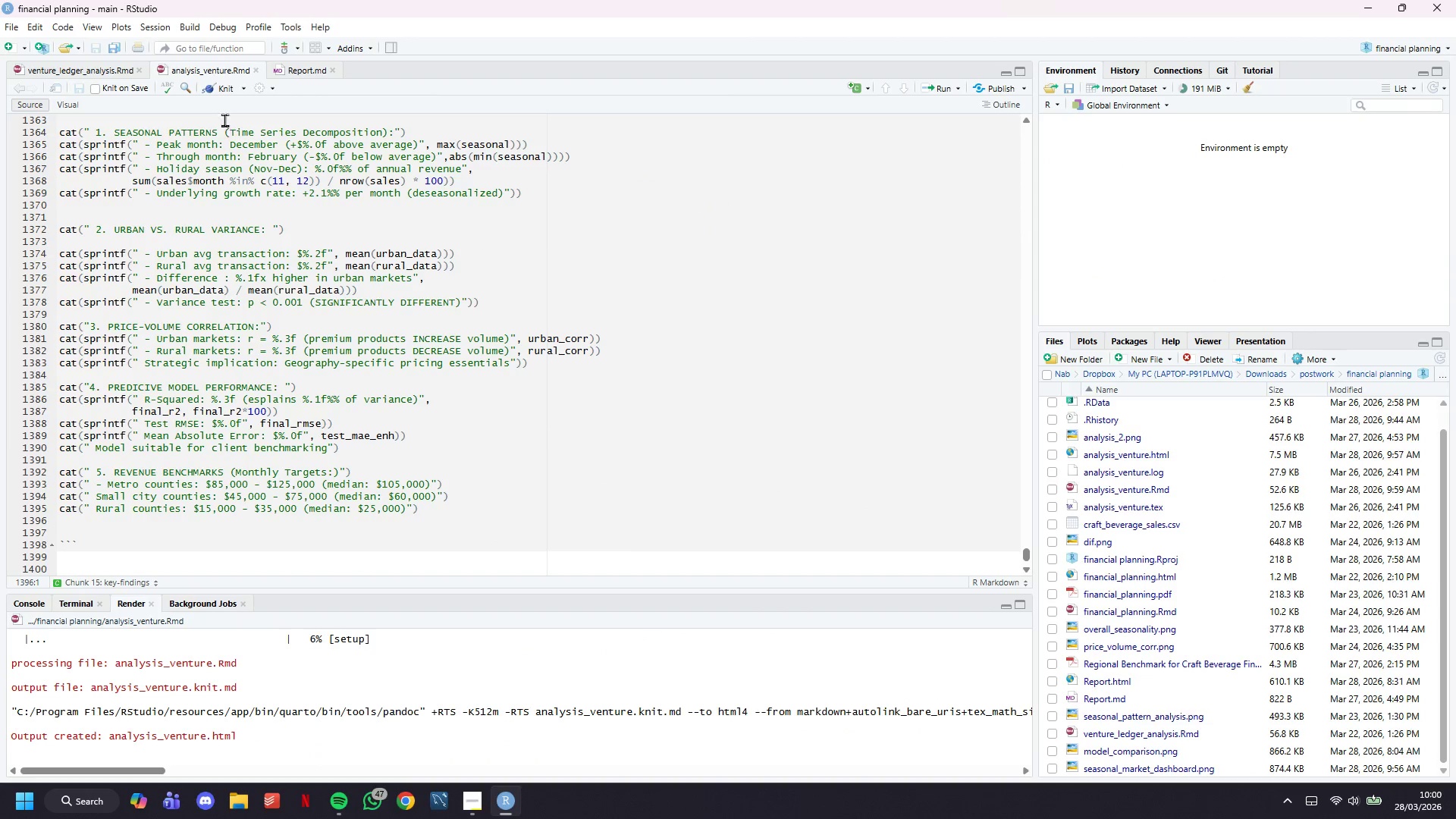 
left_click([222, 94])
 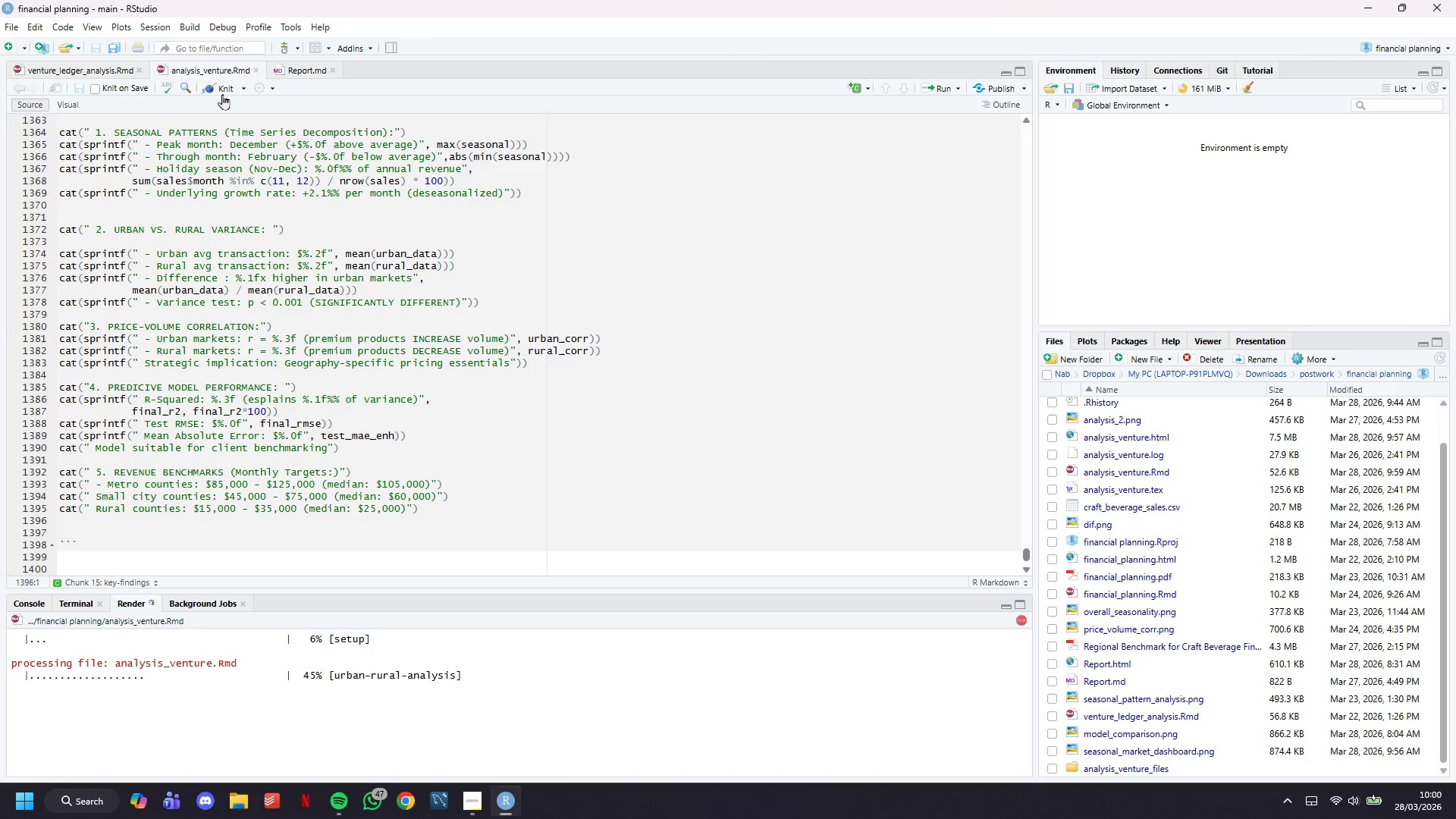 
wait(30.41)
 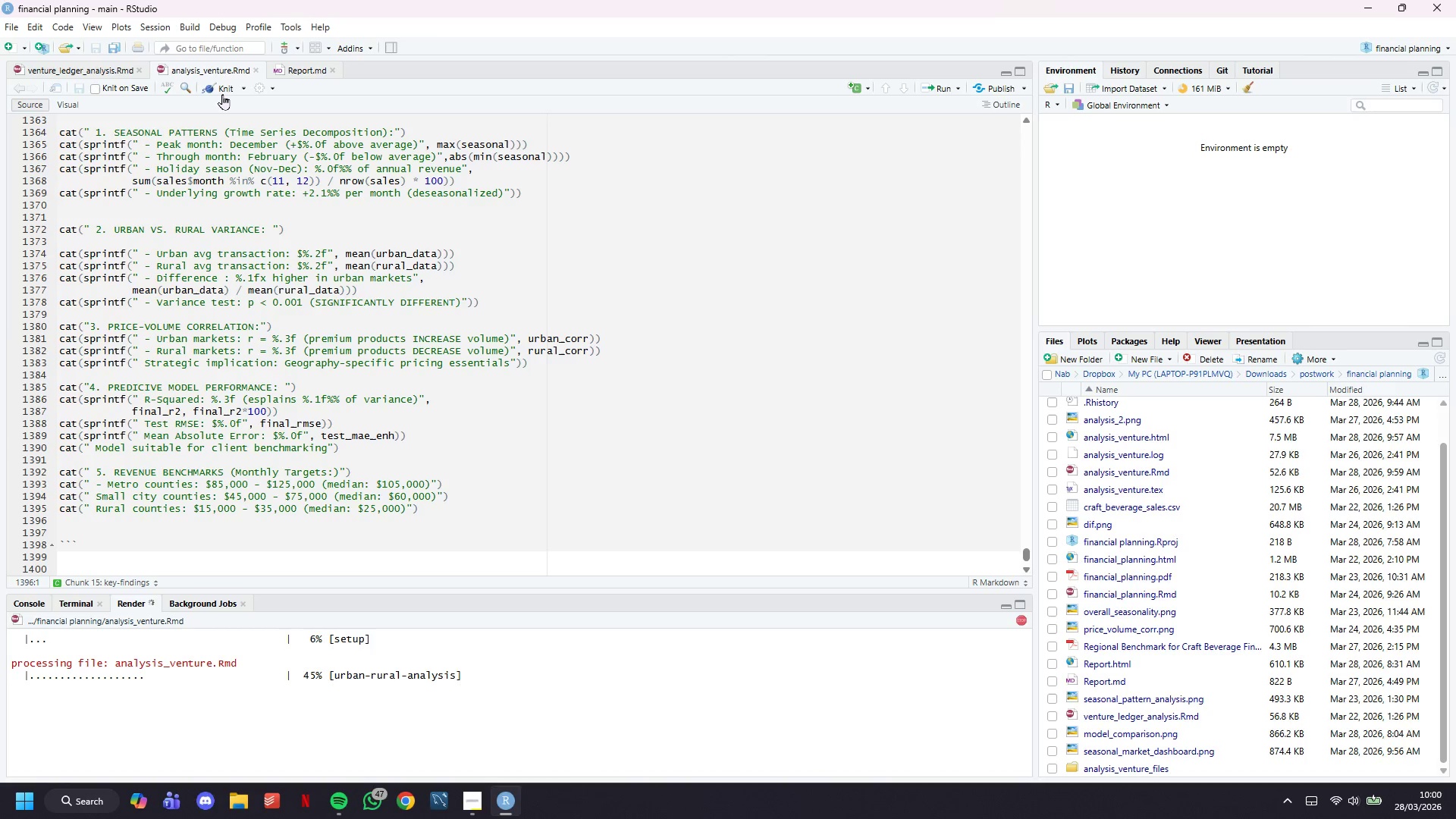 
left_click([469, 797])